 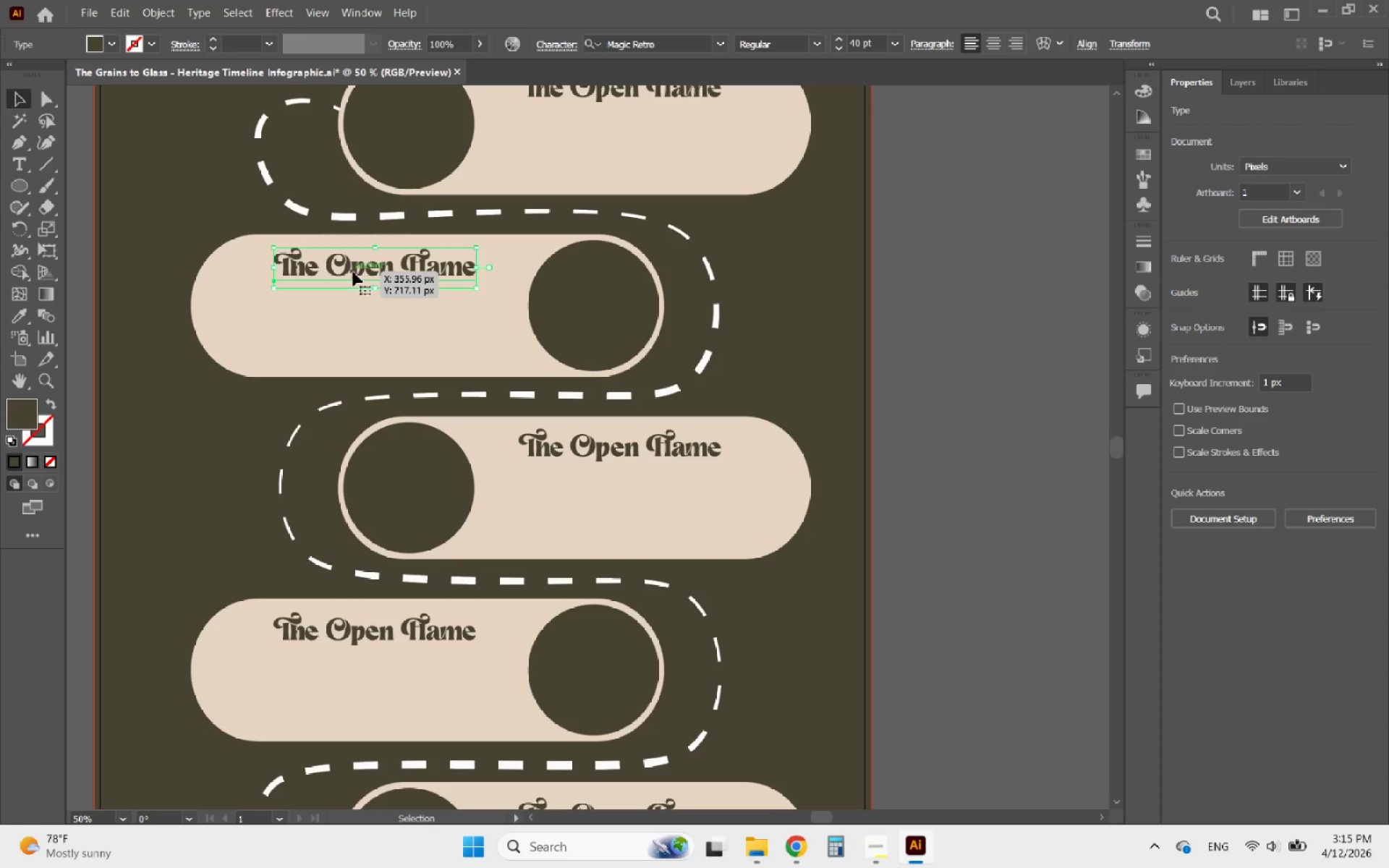 
left_click_drag(start_coordinate=[284, 268], to_coordinate=[503, 264])
 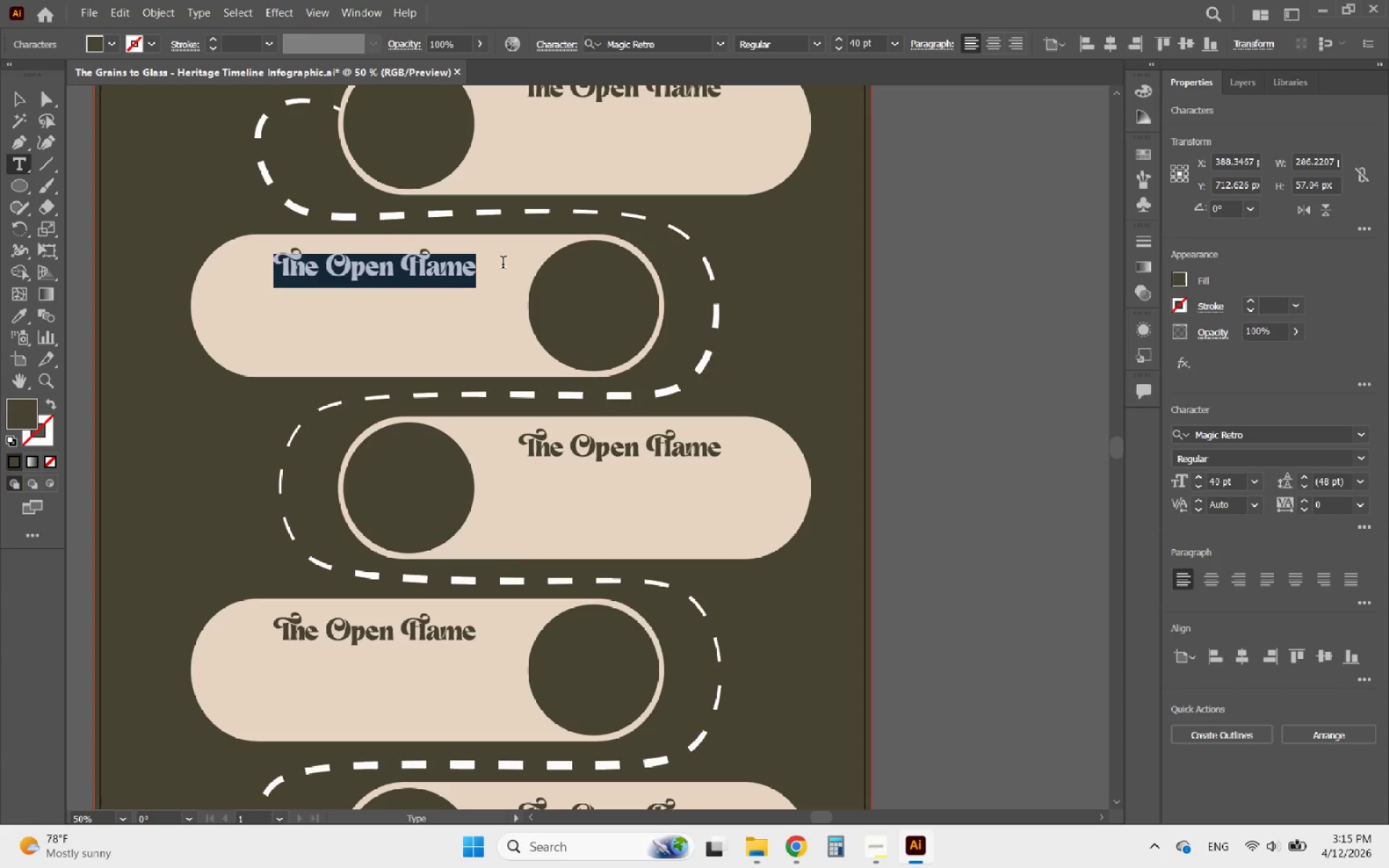 
key(Control+V)
 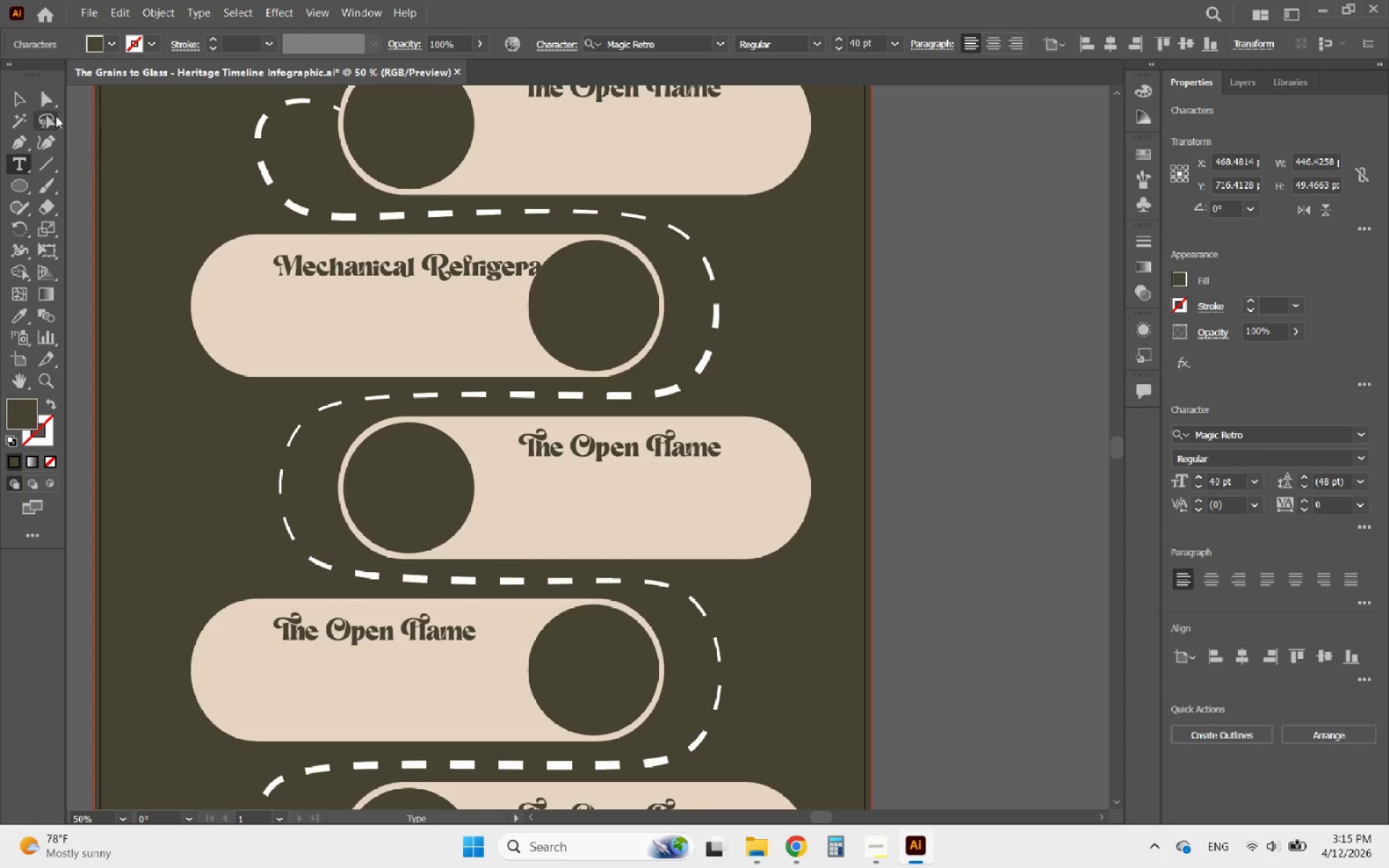 
left_click([17, 98])
 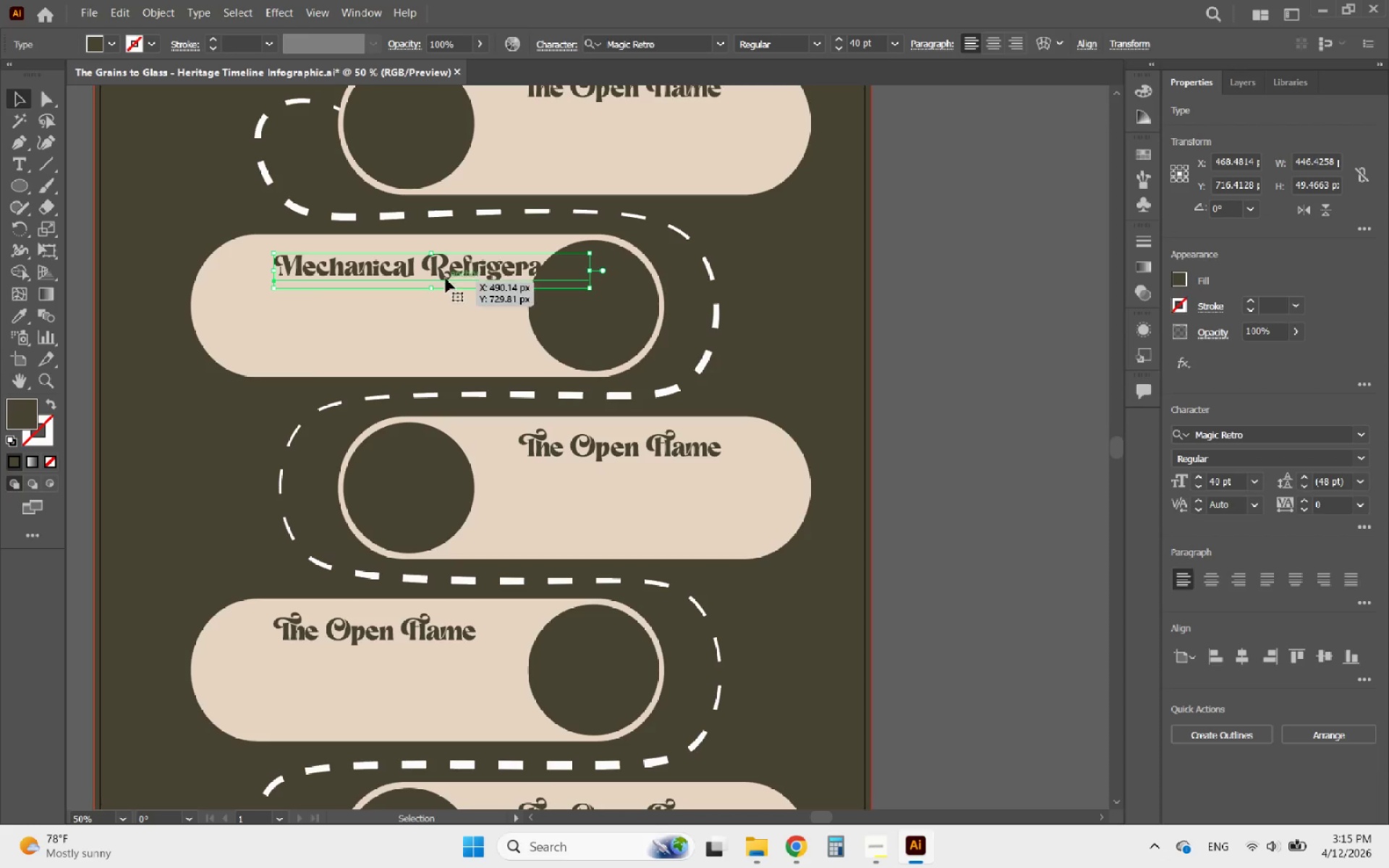 
left_click_drag(start_coordinate=[441, 276], to_coordinate=[406, 277])
 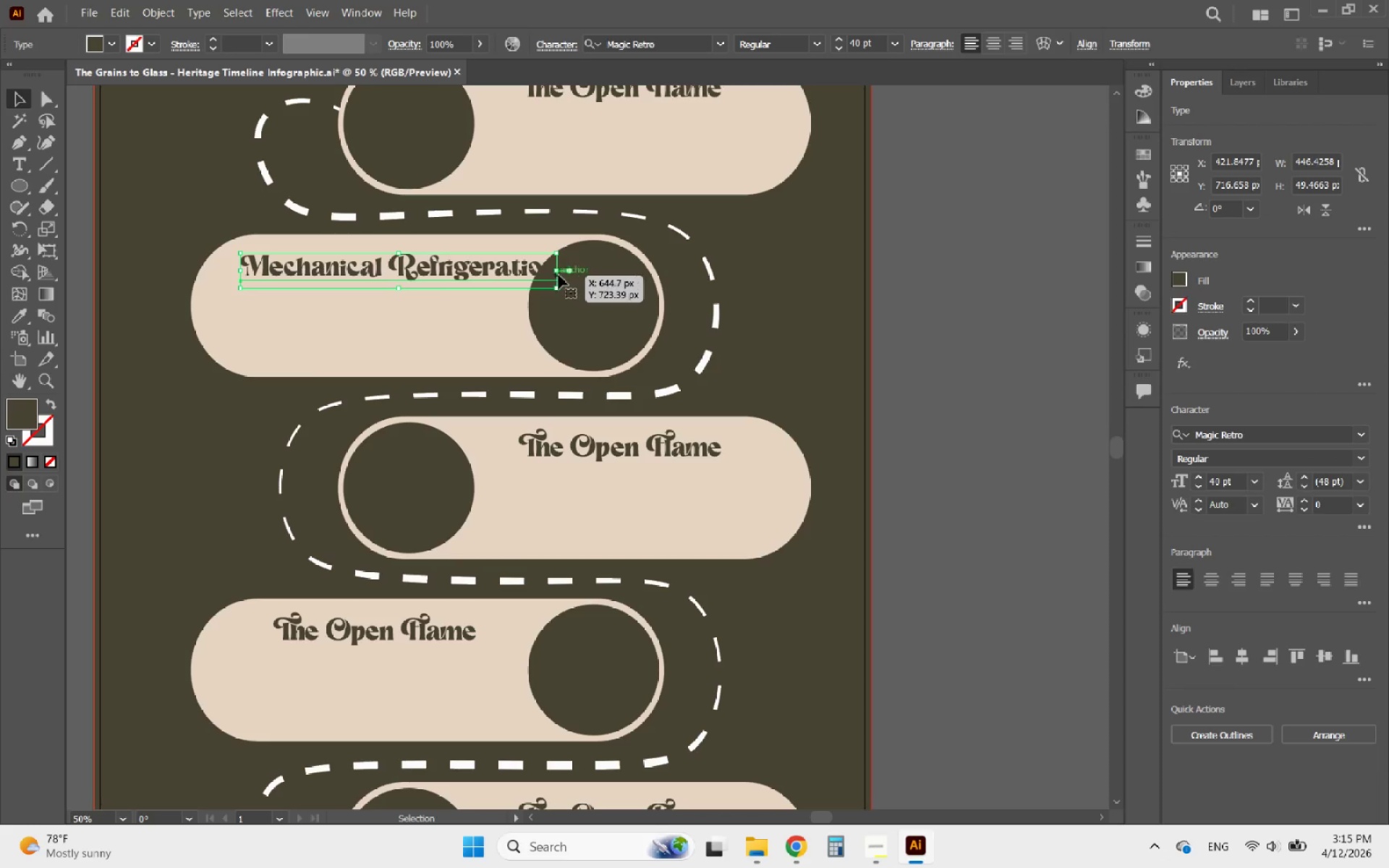 
hold_key(key=ShiftLeft, duration=2.67)
left_click_drag(start_coordinate=[556, 268], to_coordinate=[506, 267])
 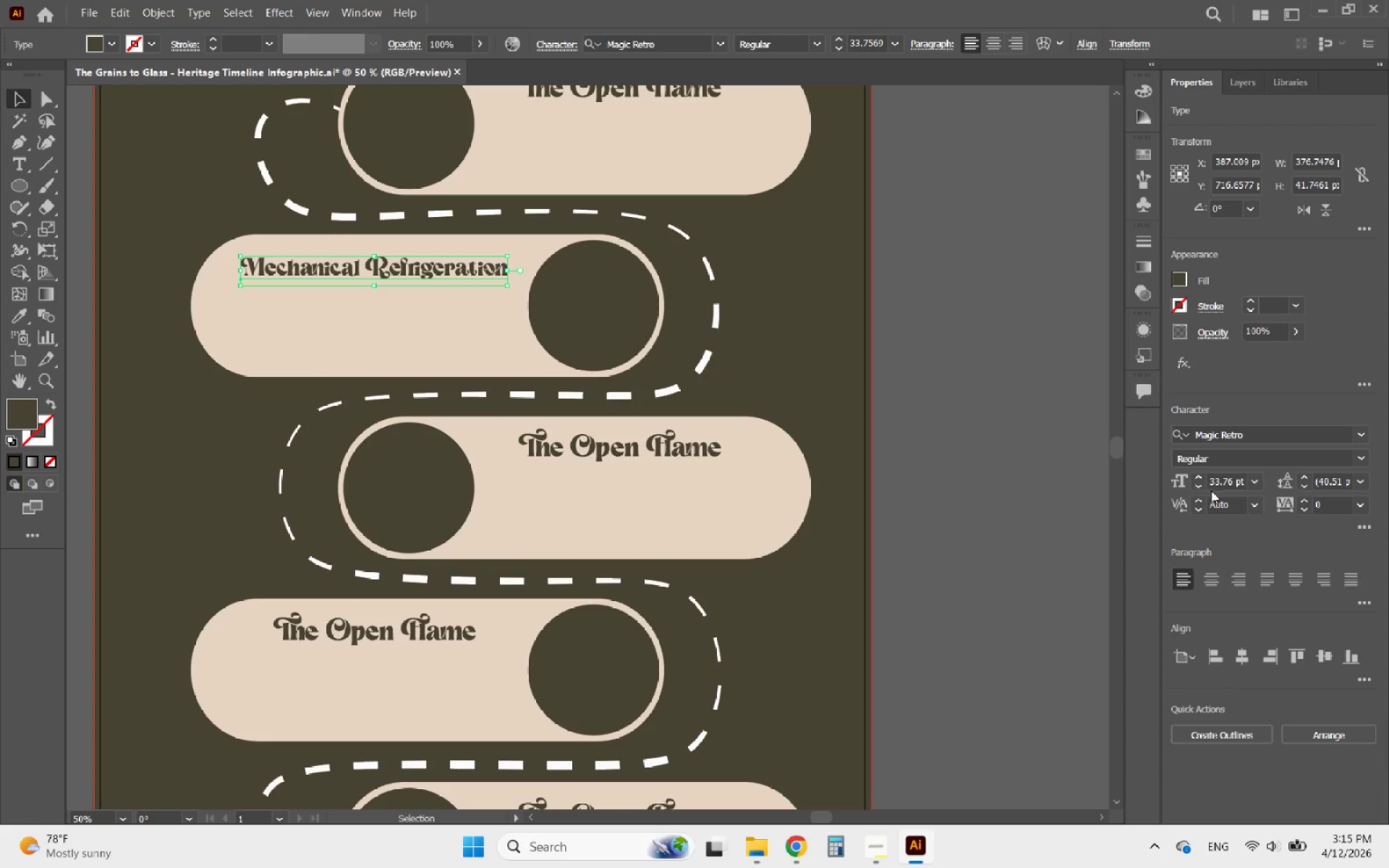 
left_click([1199, 486])
 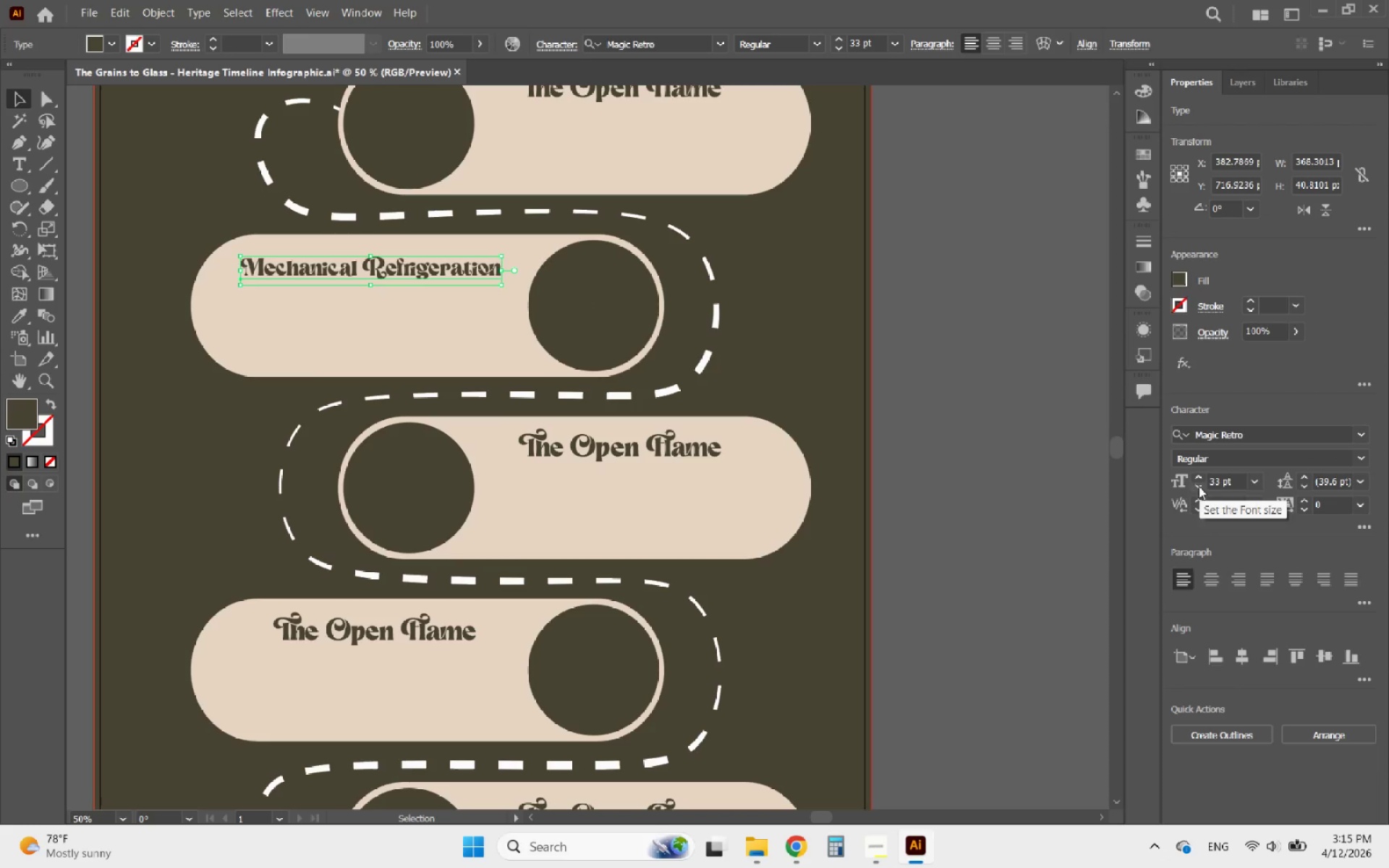 
double_click([1199, 486])
 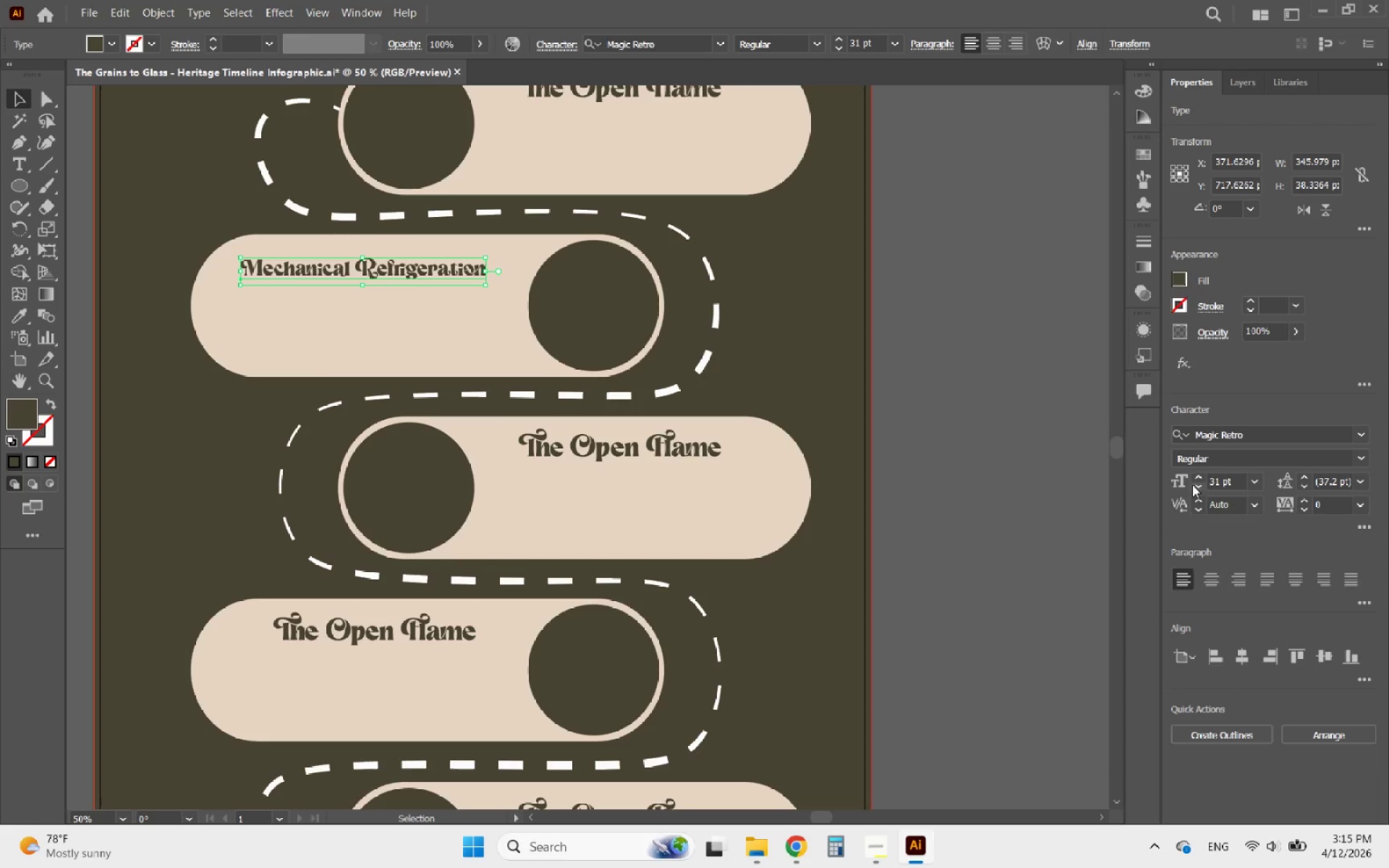 
left_click([1194, 484])
 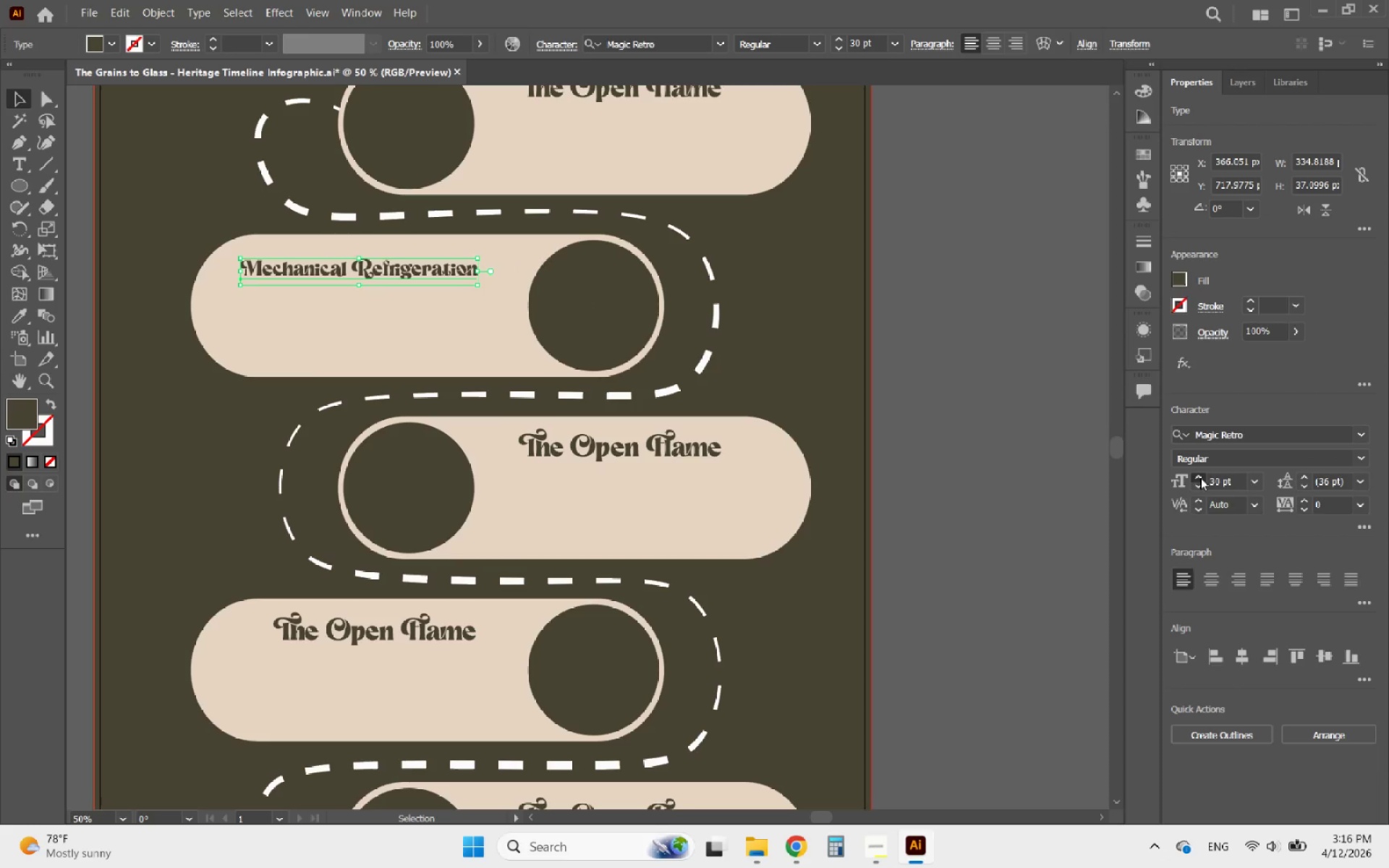 
double_click([1200, 477])
 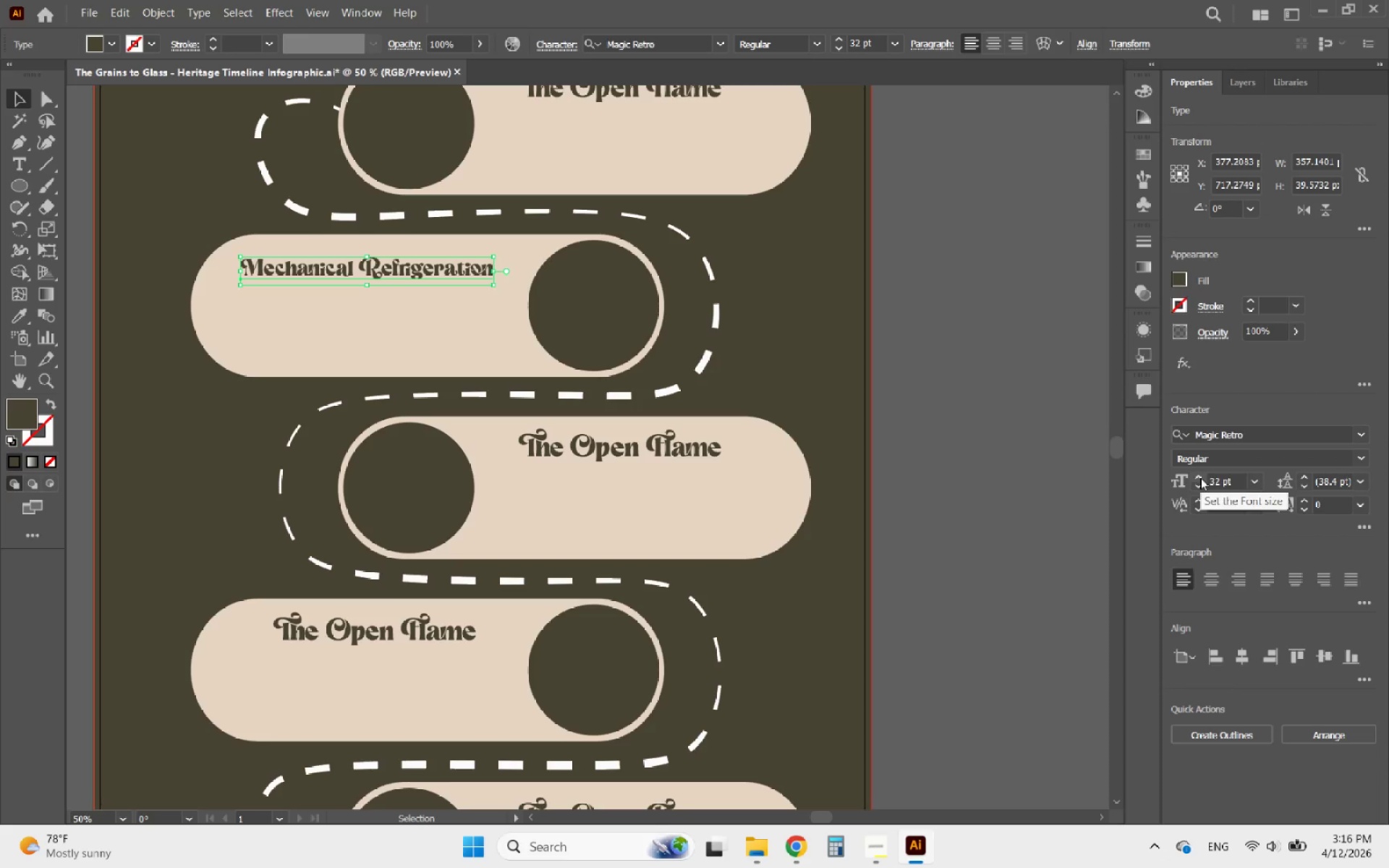 
left_click([1200, 477])
 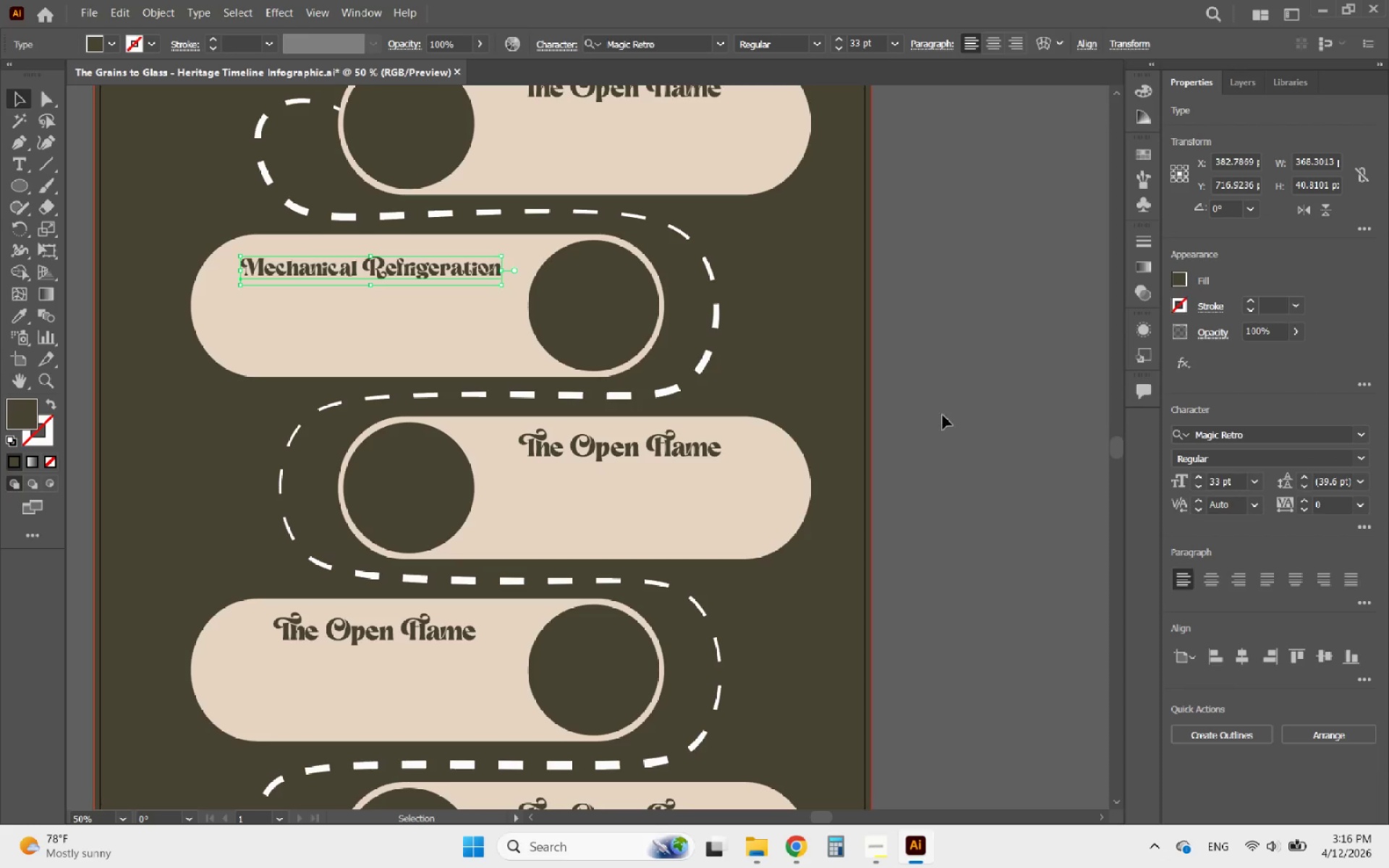 
left_click([958, 389])
 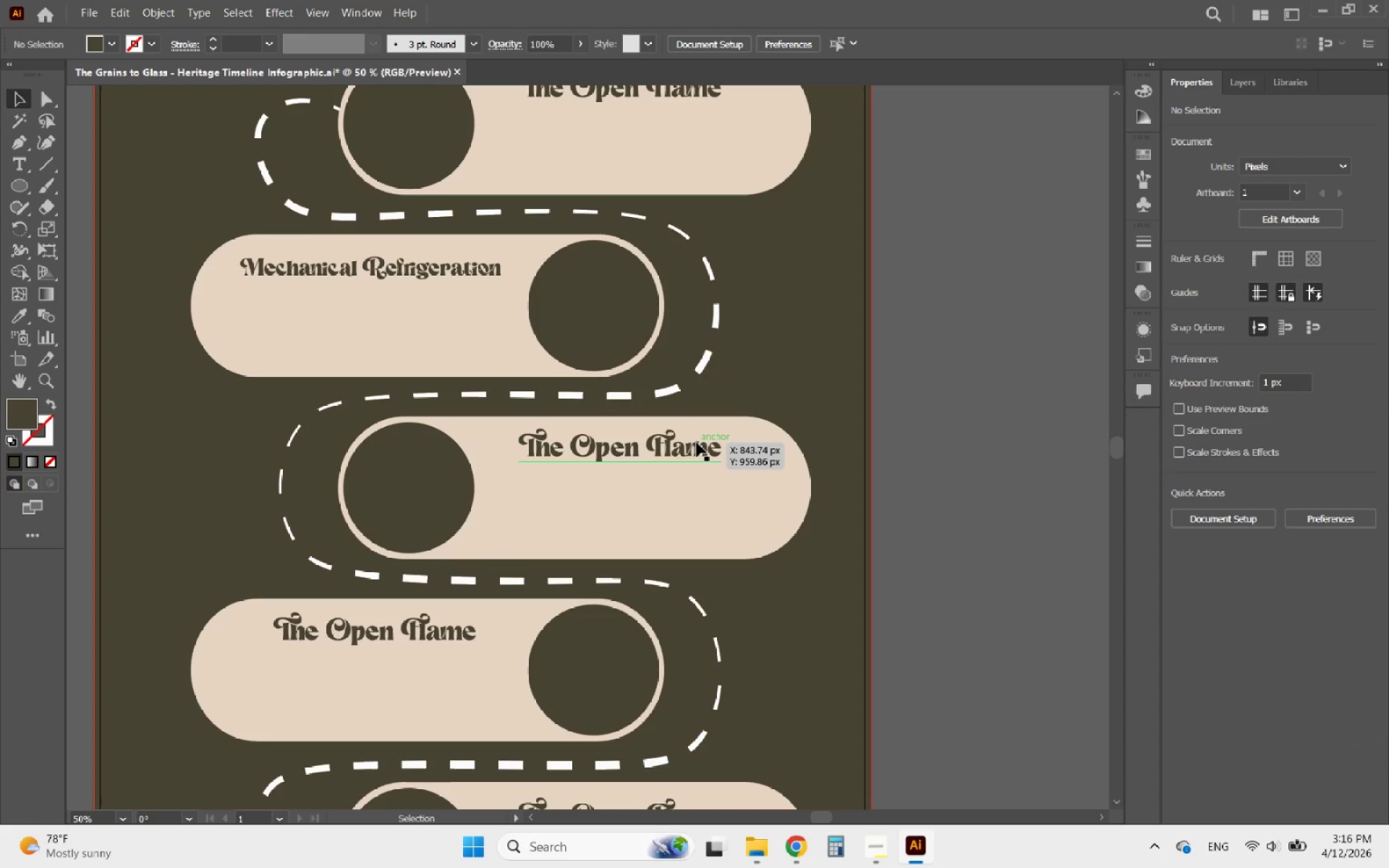 
left_click([697, 443])